 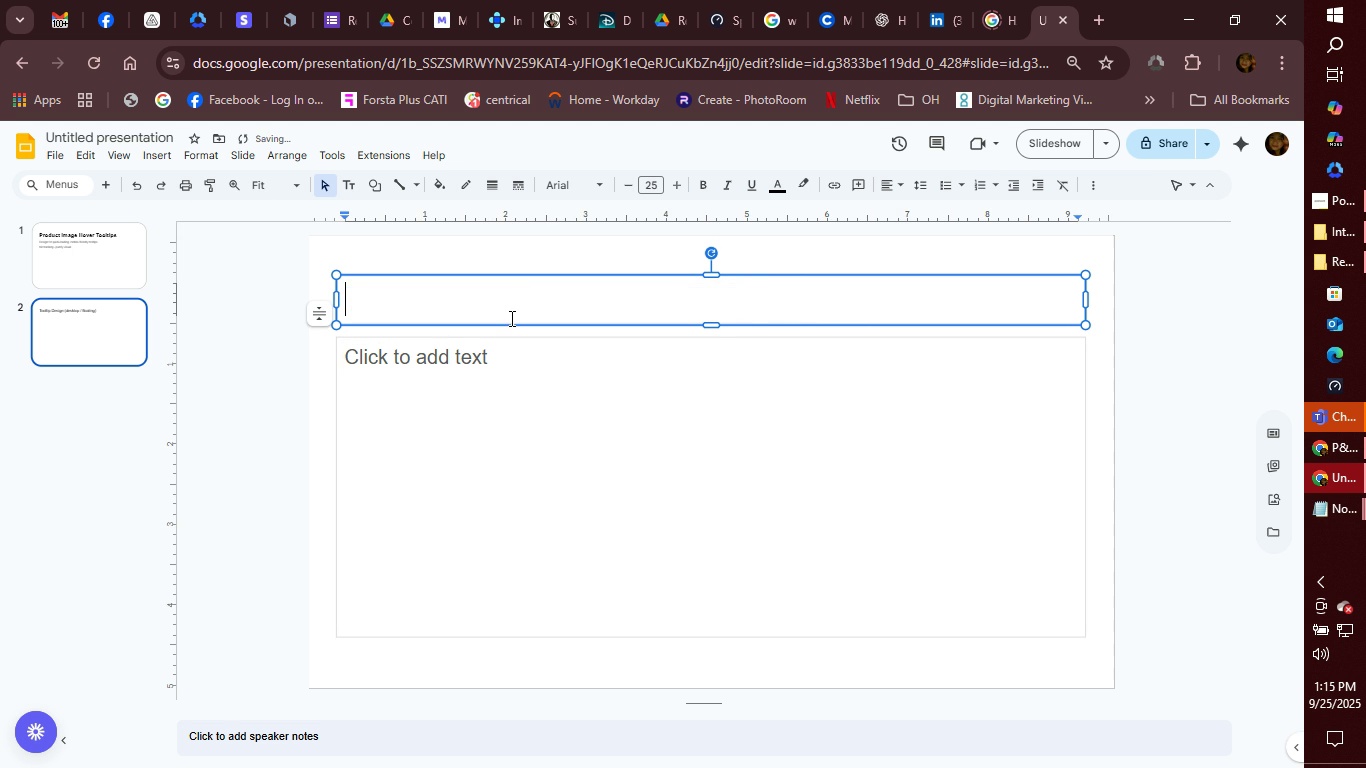 
key(Backspace)
 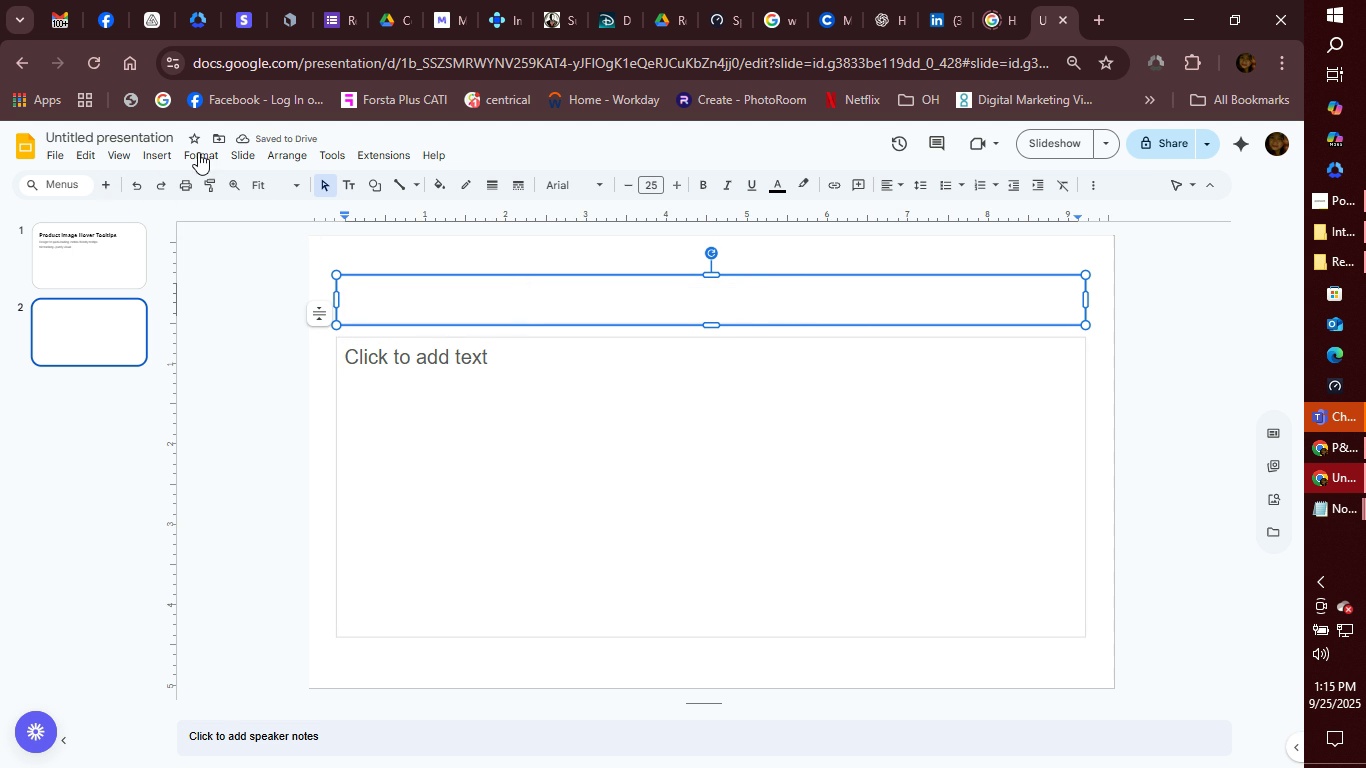 
left_click([227, 152])
 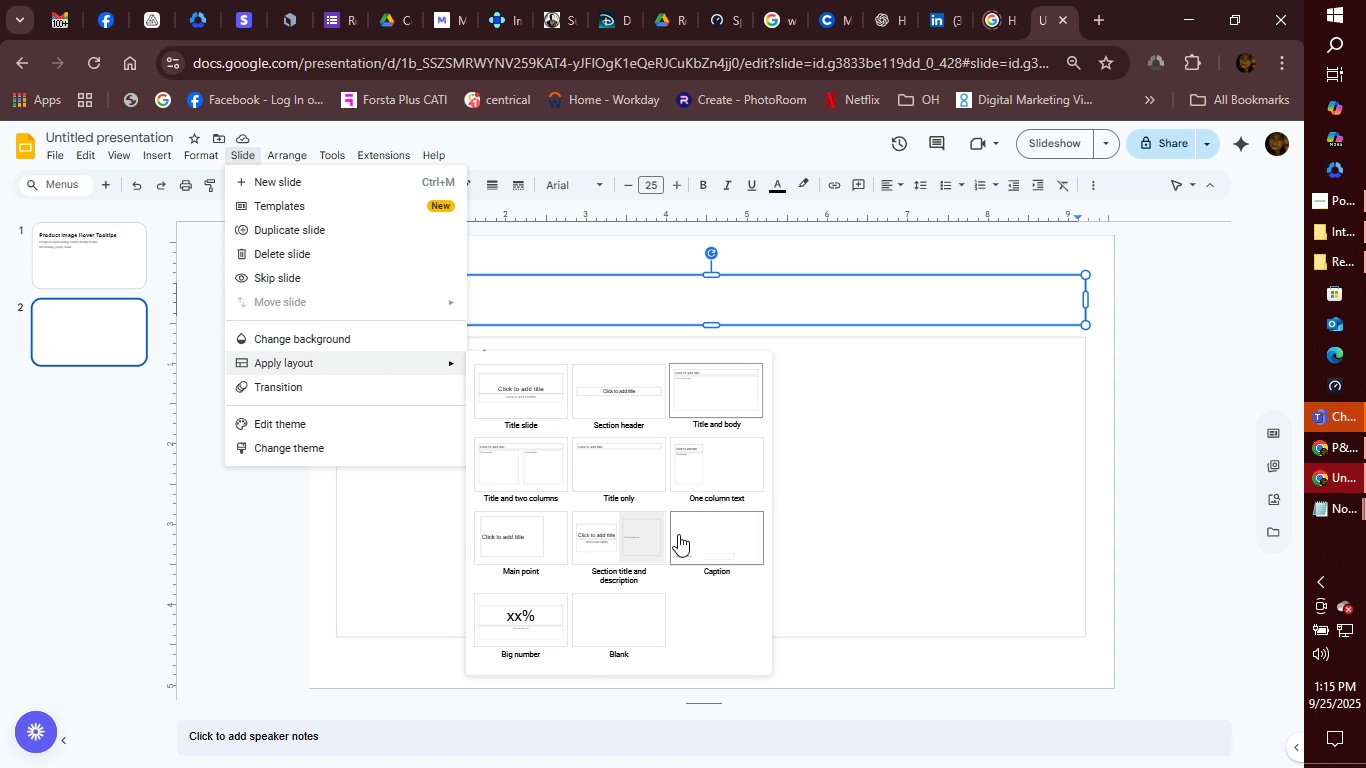 
left_click([621, 615])
 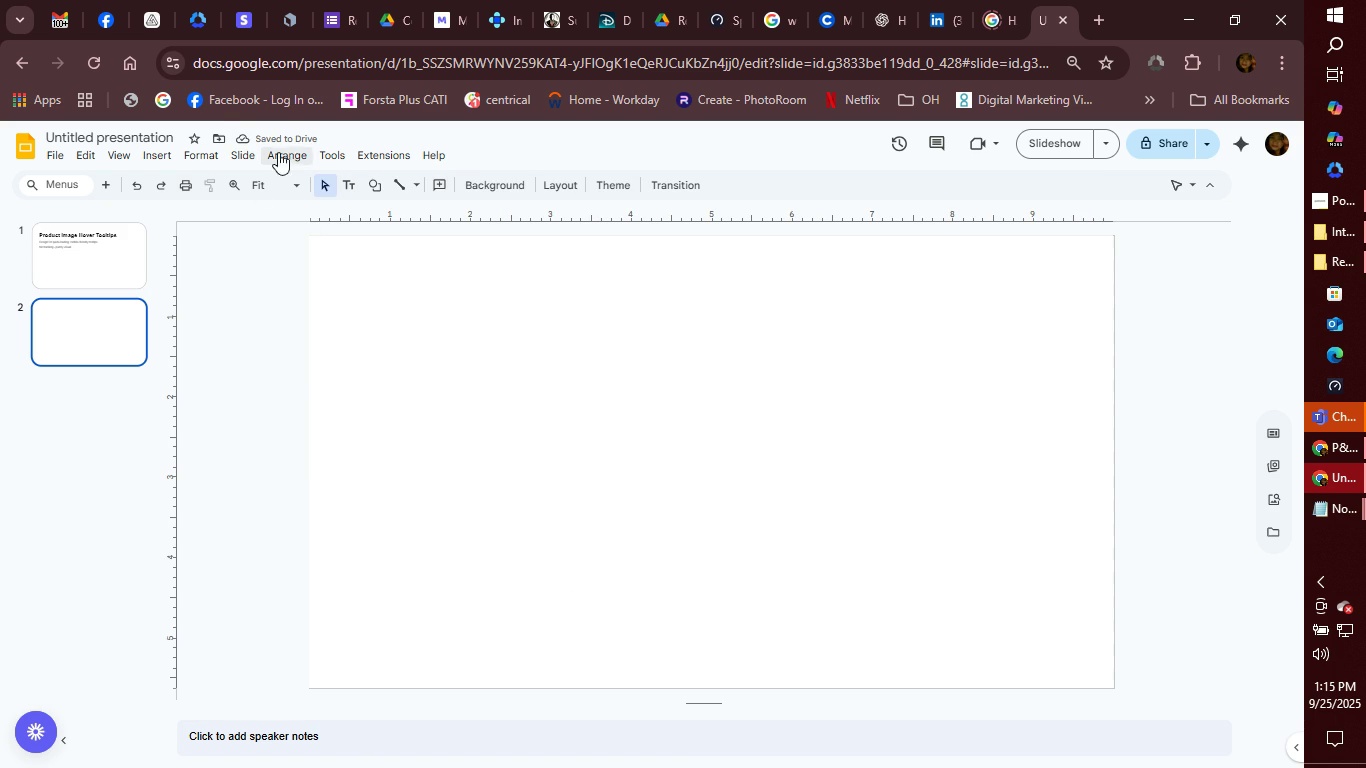 
left_click([332, 151])
 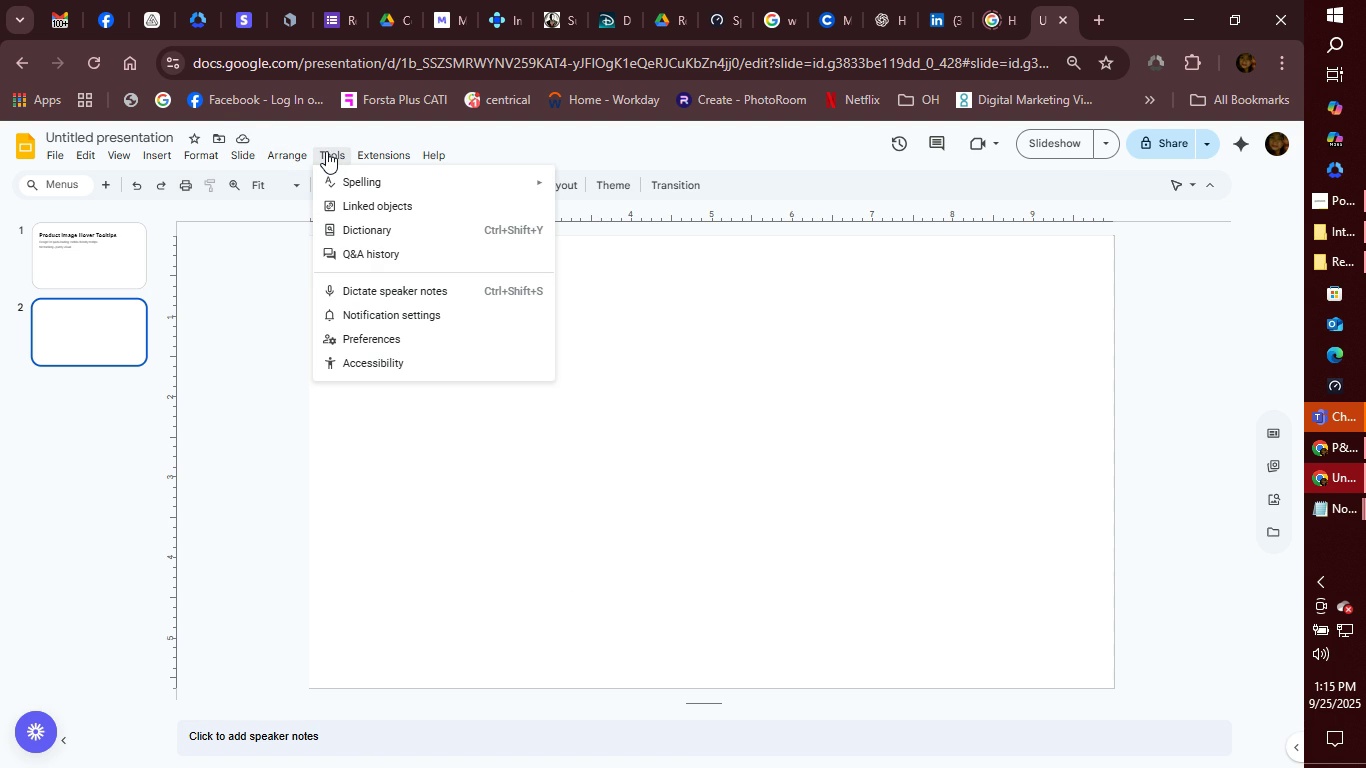 
left_click([133, 153])
 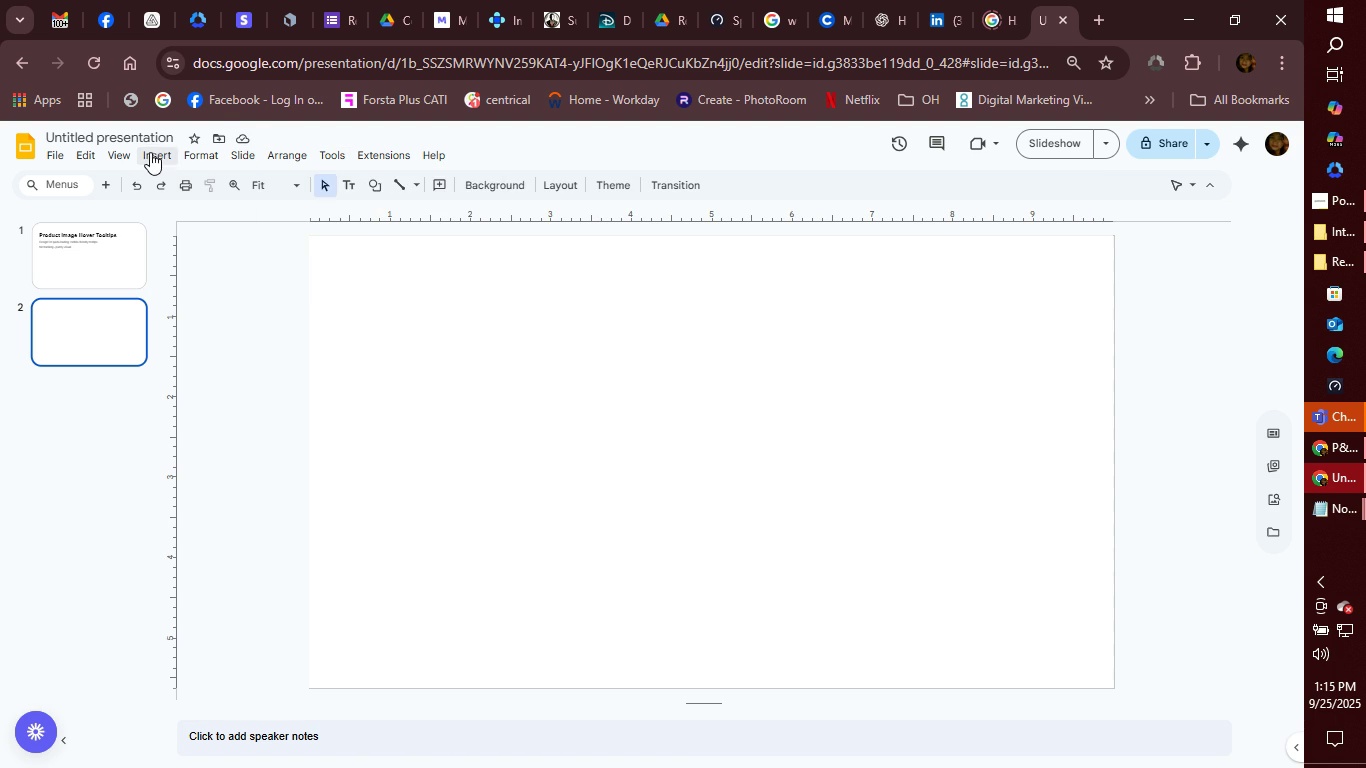 
left_click([149, 152])
 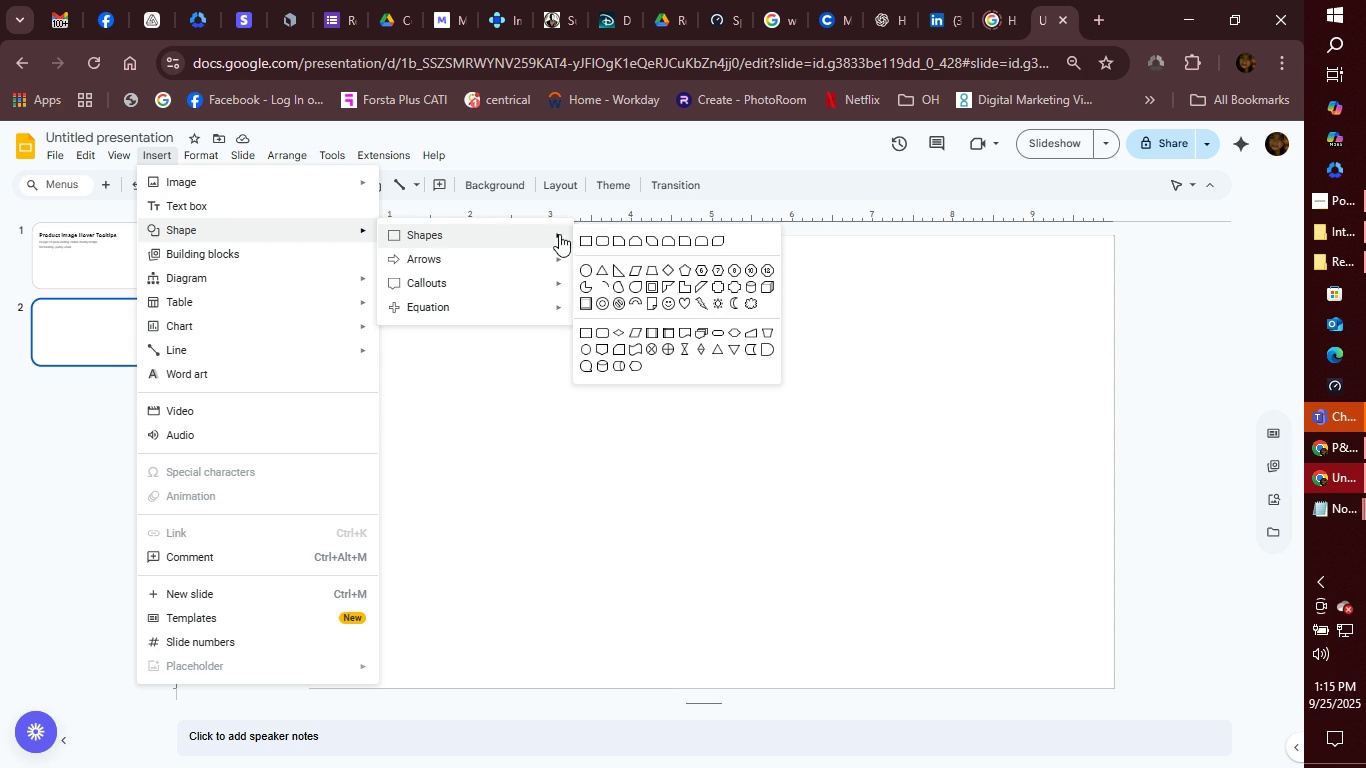 
left_click([596, 238])